 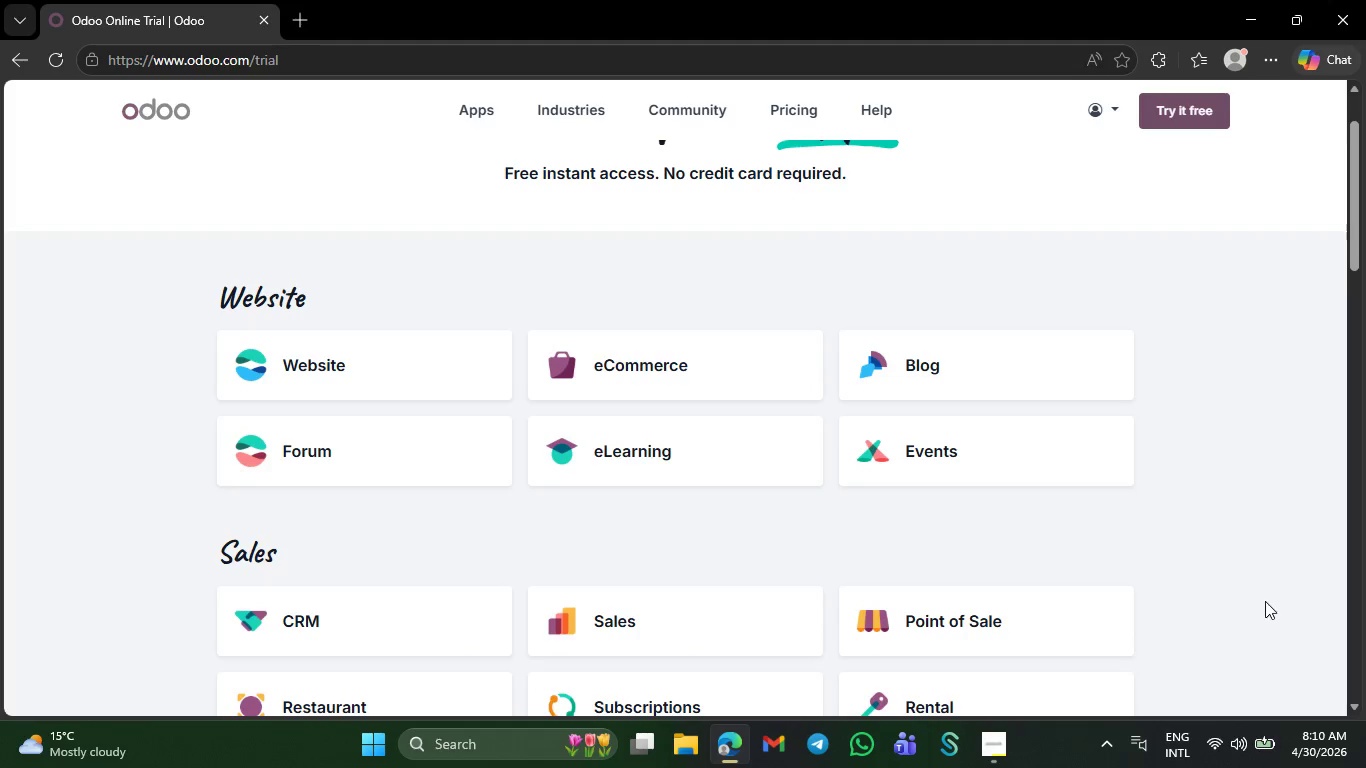 
scroll: coordinate [443, 575], scroll_direction: down, amount: 41.0
 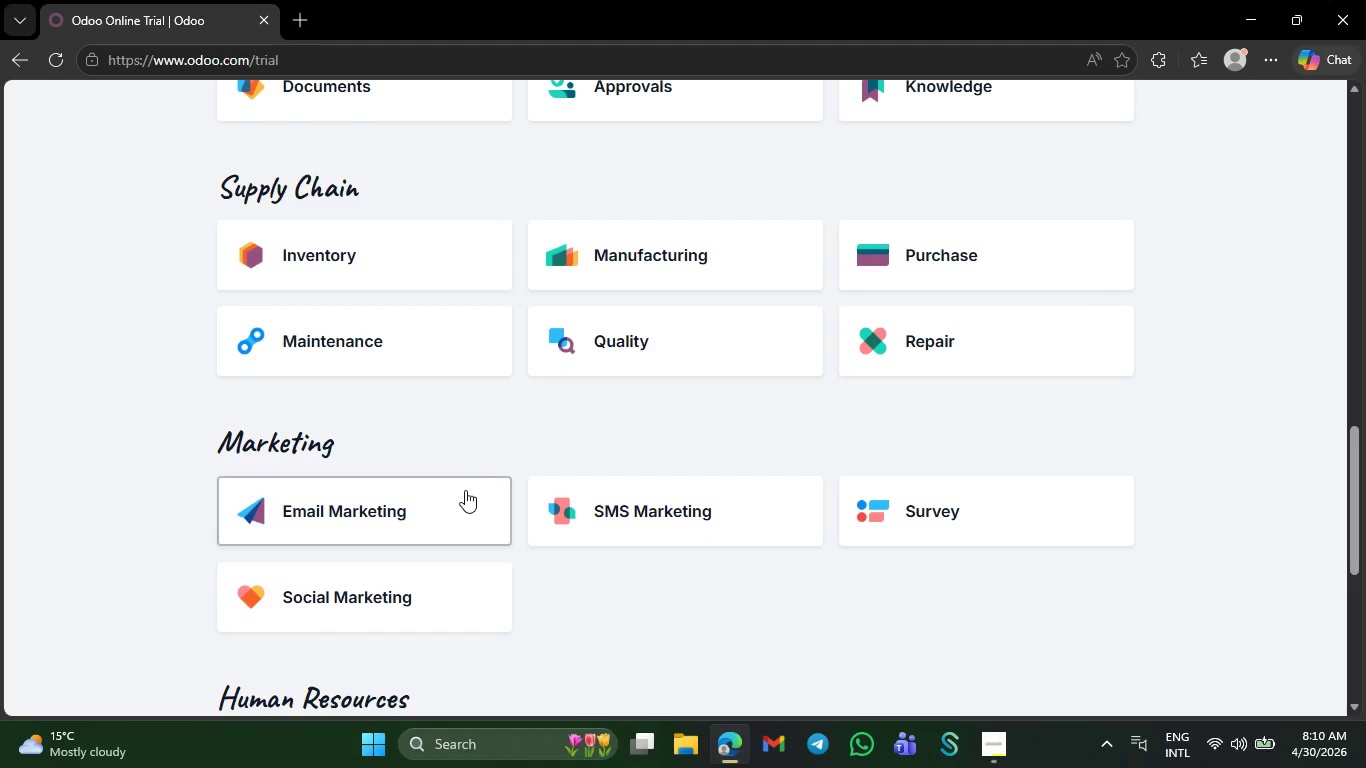 
left_click([465, 488])
 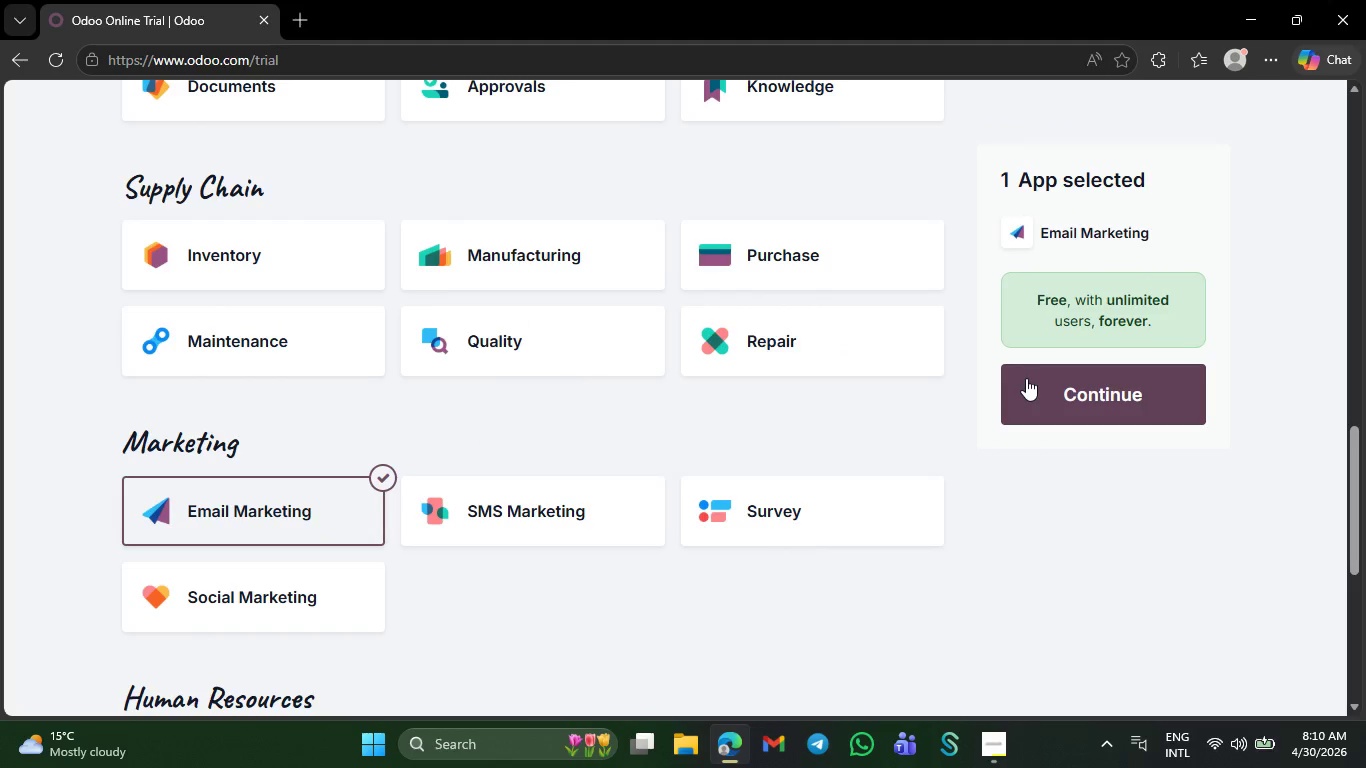 
left_click([1037, 372])
 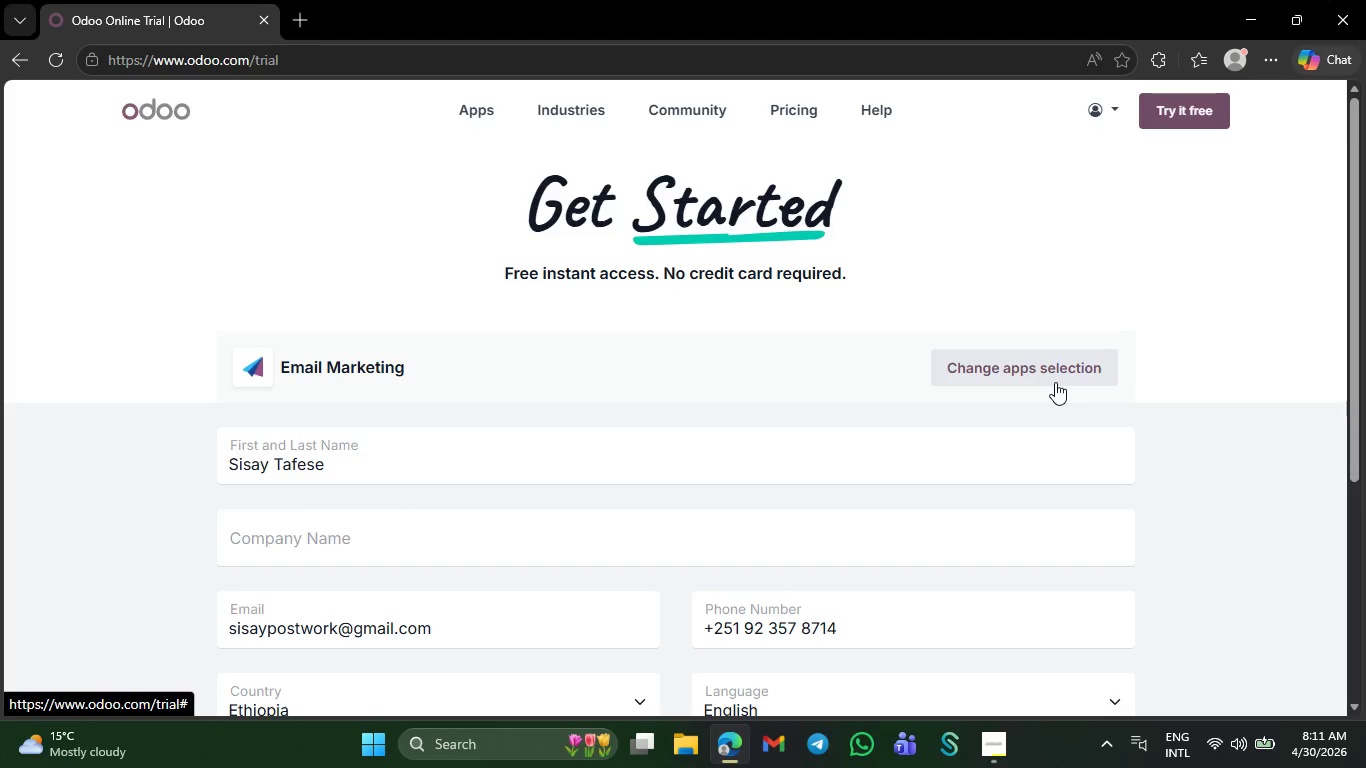 
wait(21.7)
 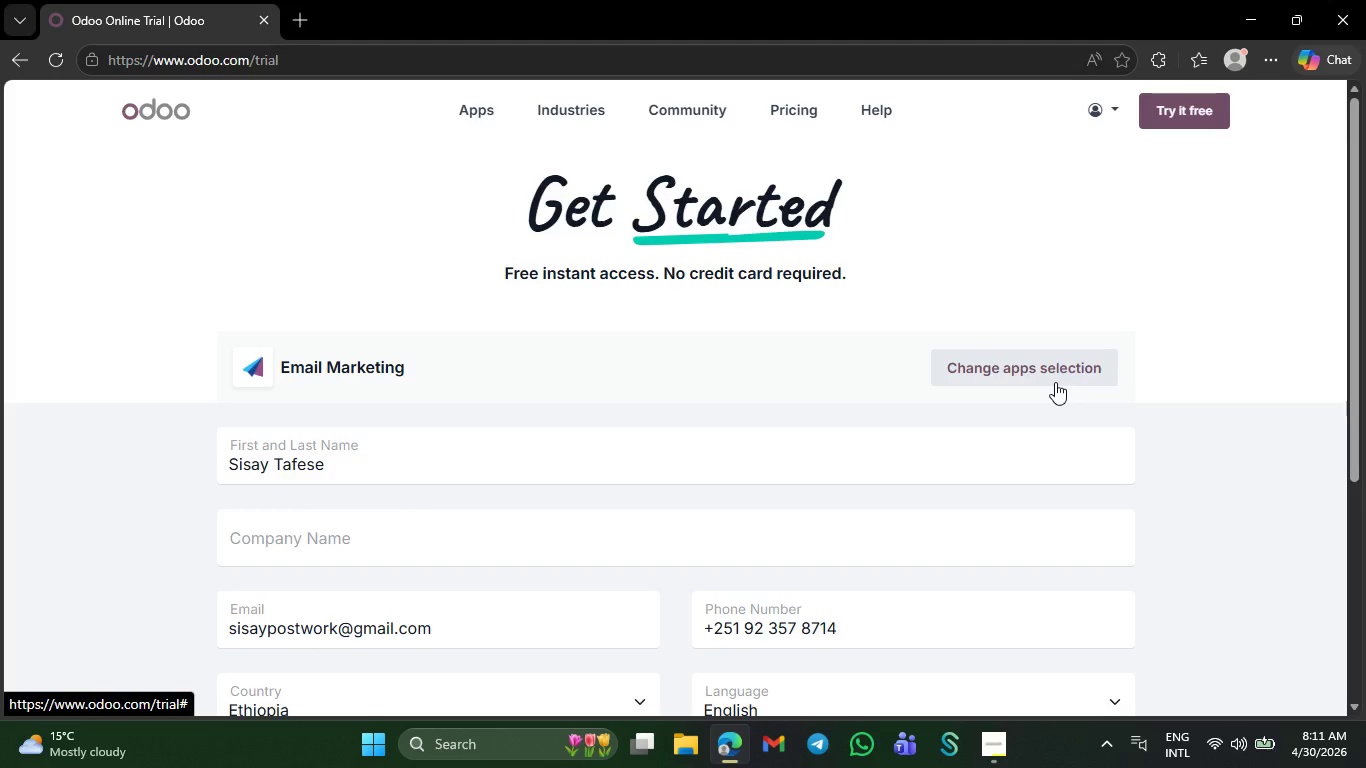 
left_click([988, 732])